 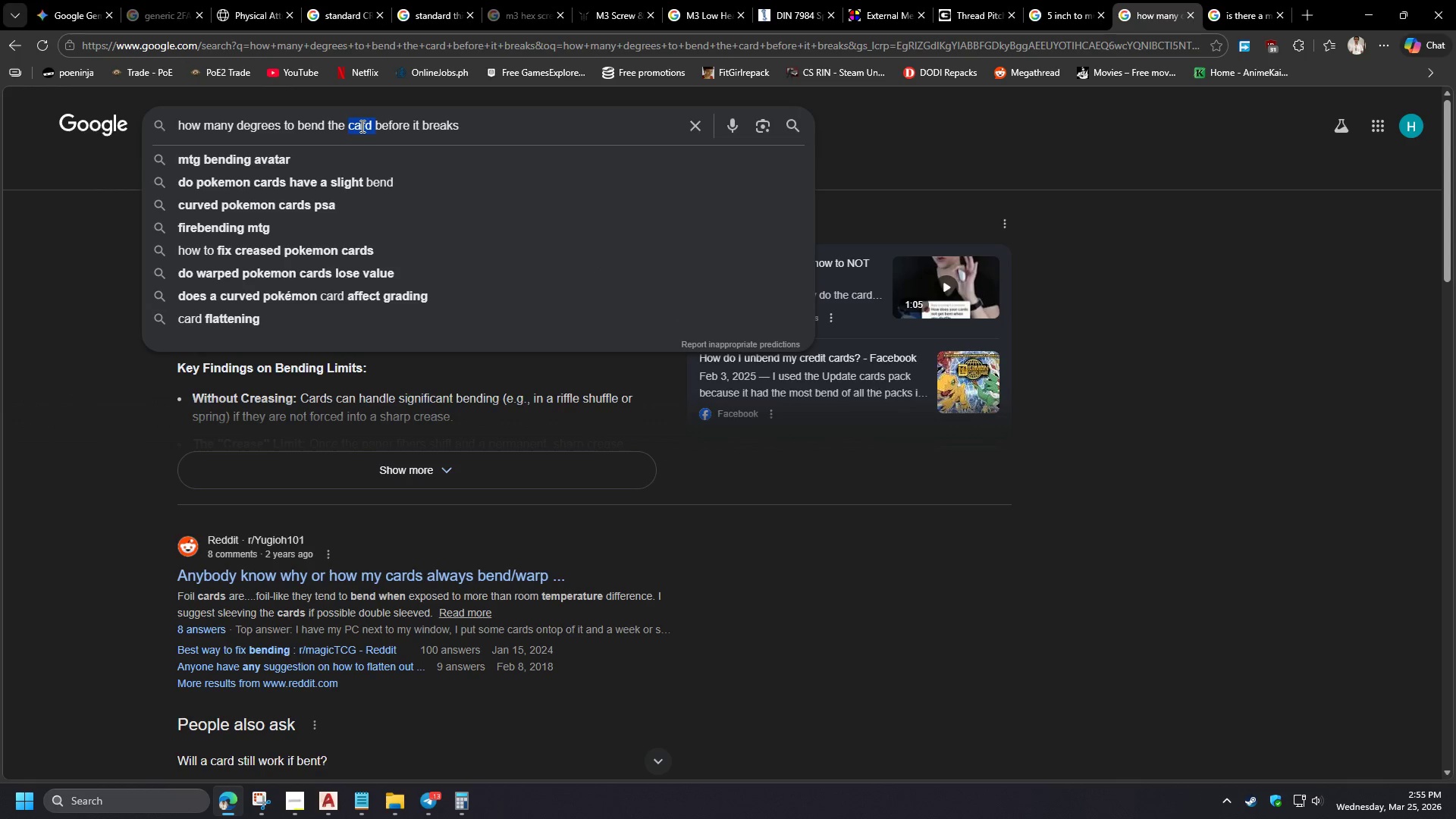 
key(Control+V)
 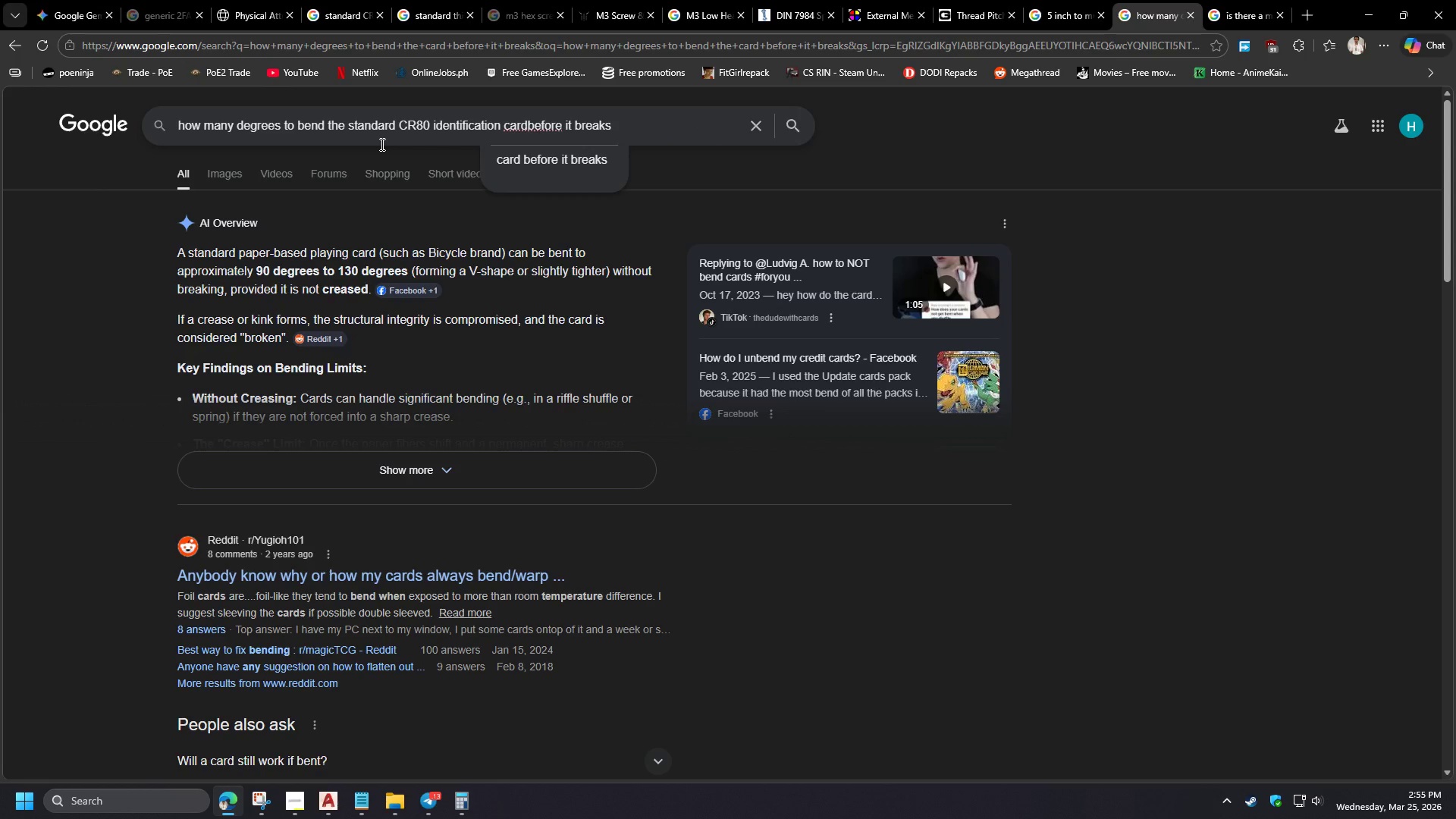 
key(Space)
 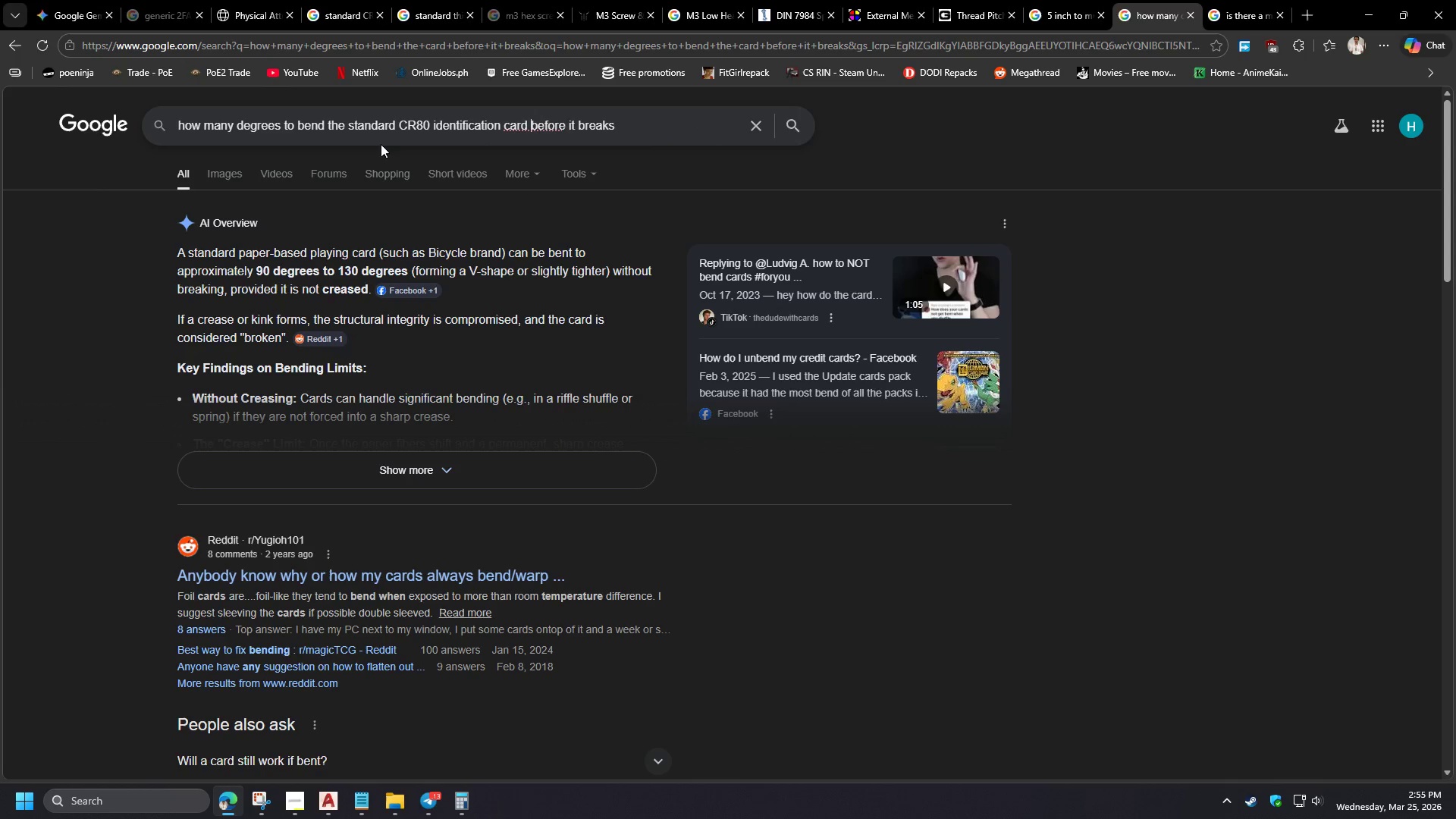 
key(NumpadEnter)
 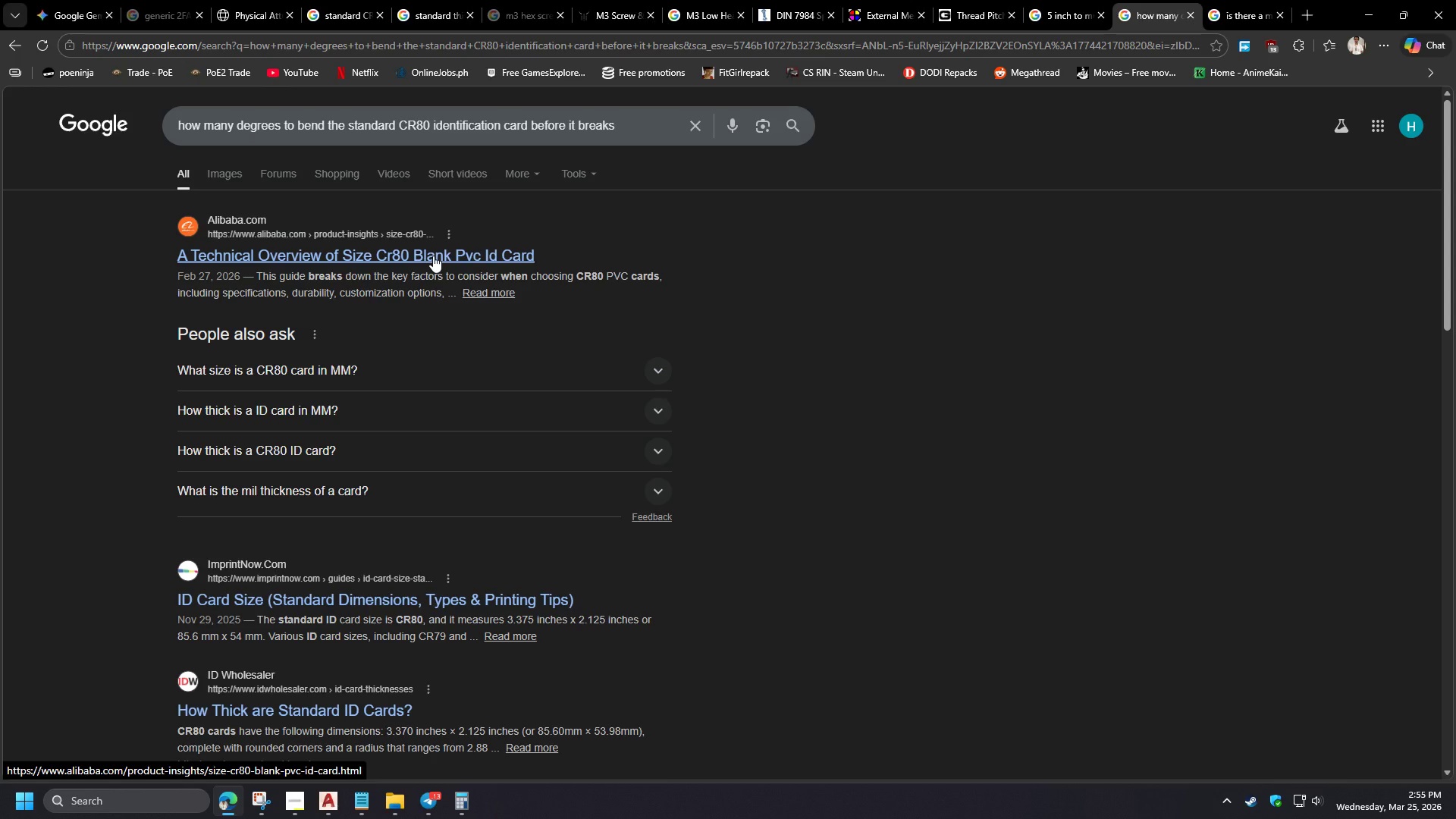 
wait(10.95)
 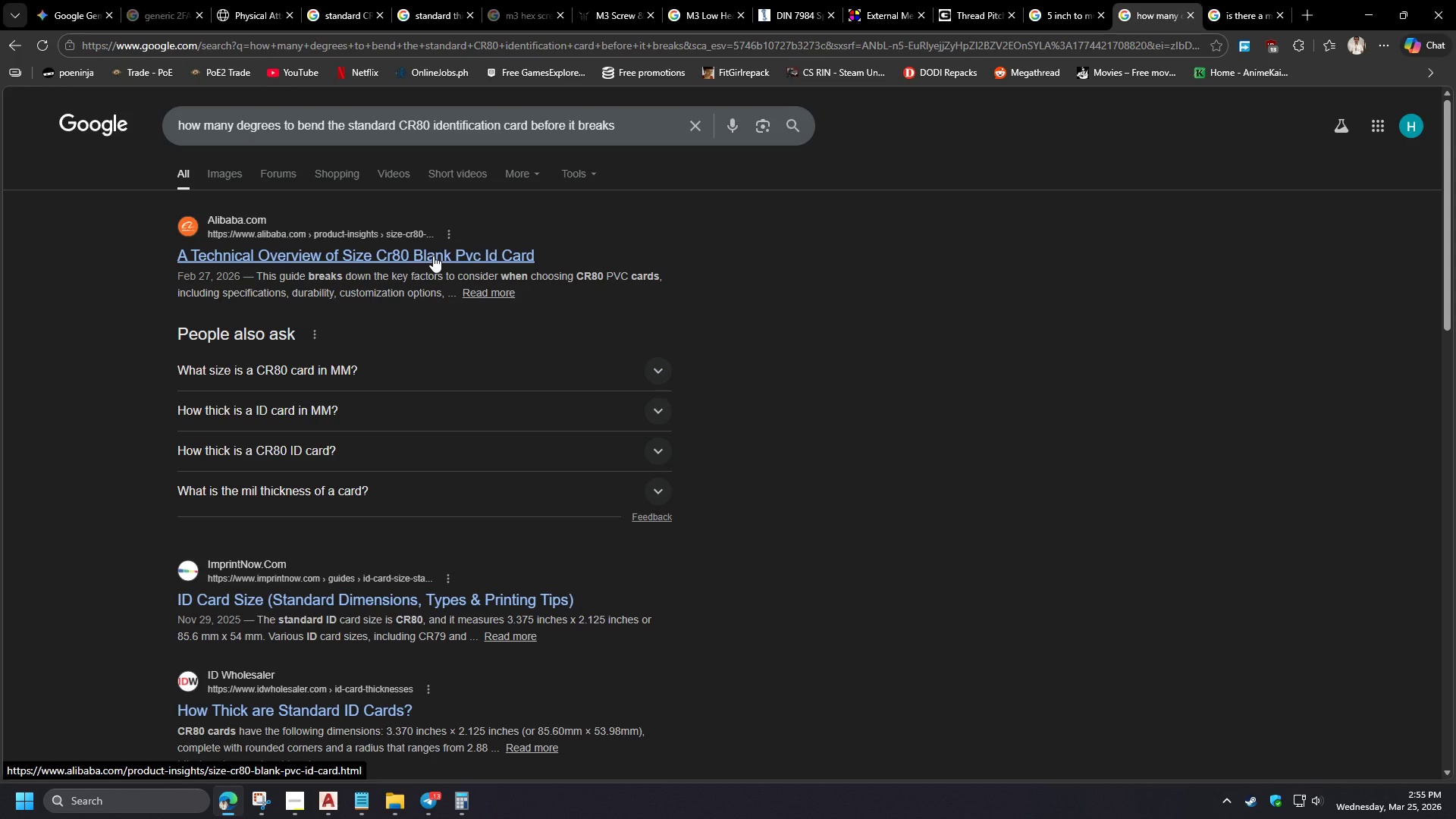 
left_click([422, 252])
 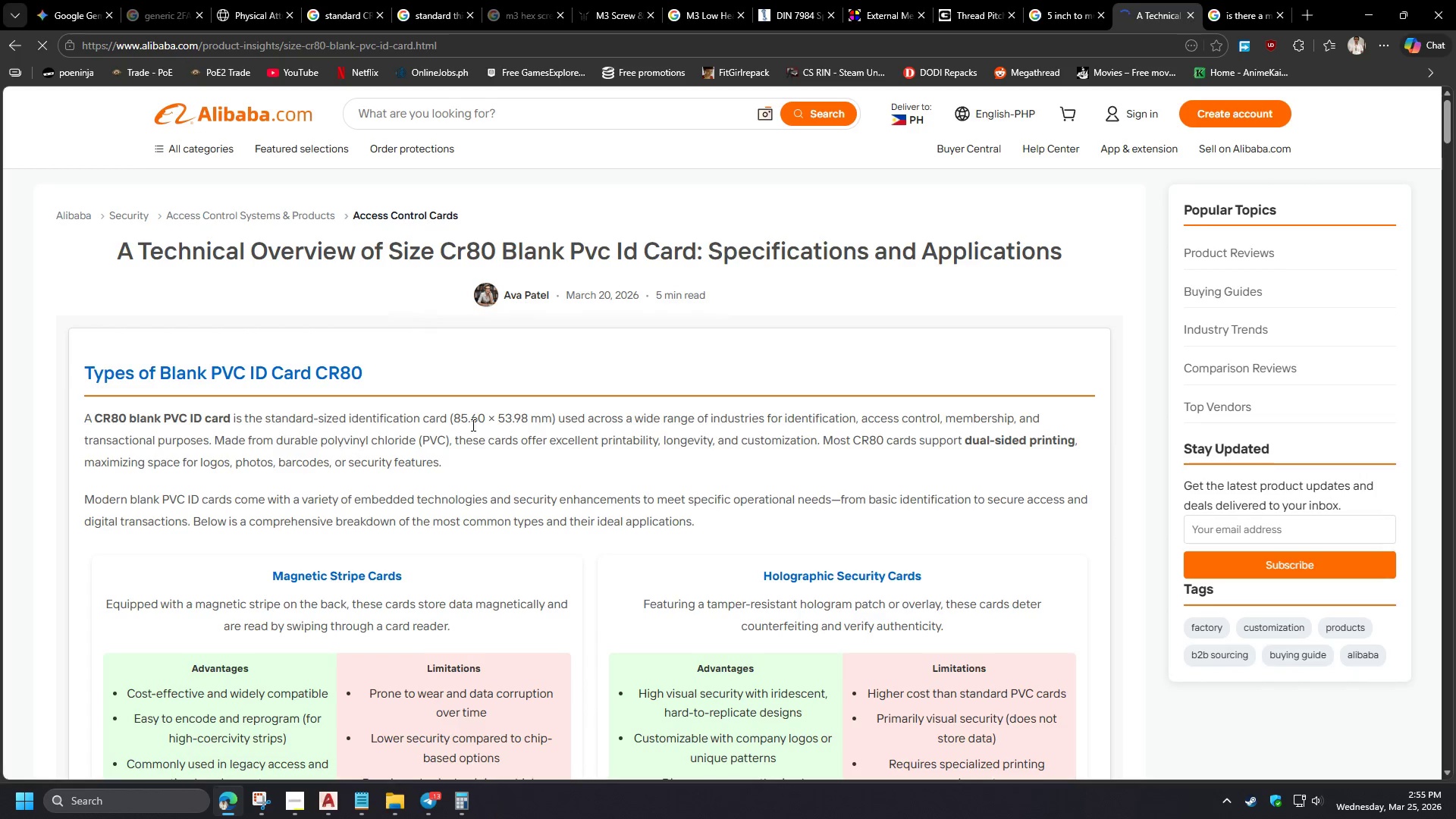 
scroll: coordinate [475, 457], scroll_direction: down, amount: 19.0
 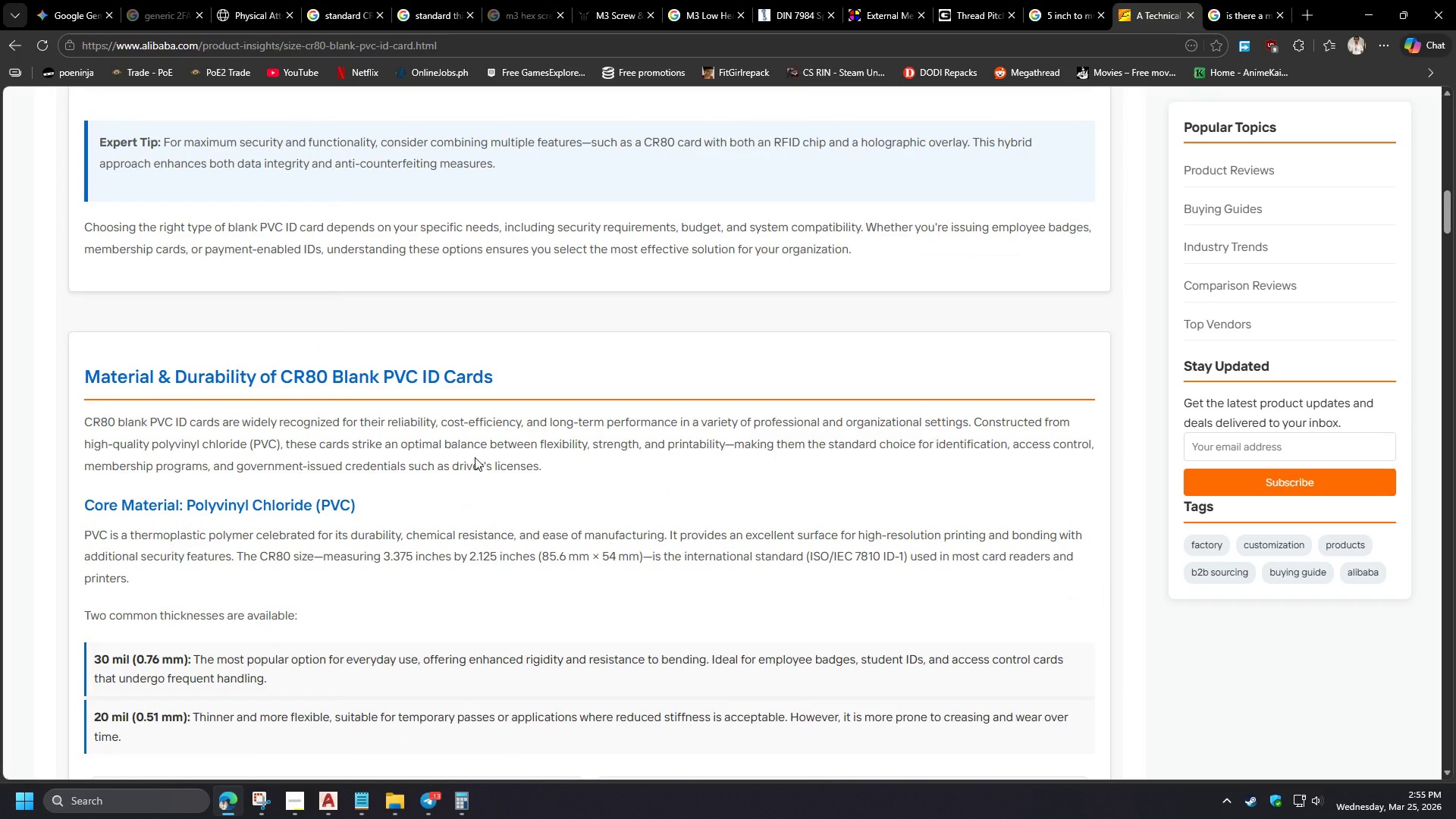 
scroll: coordinate [475, 457], scroll_direction: down, amount: 3.0
 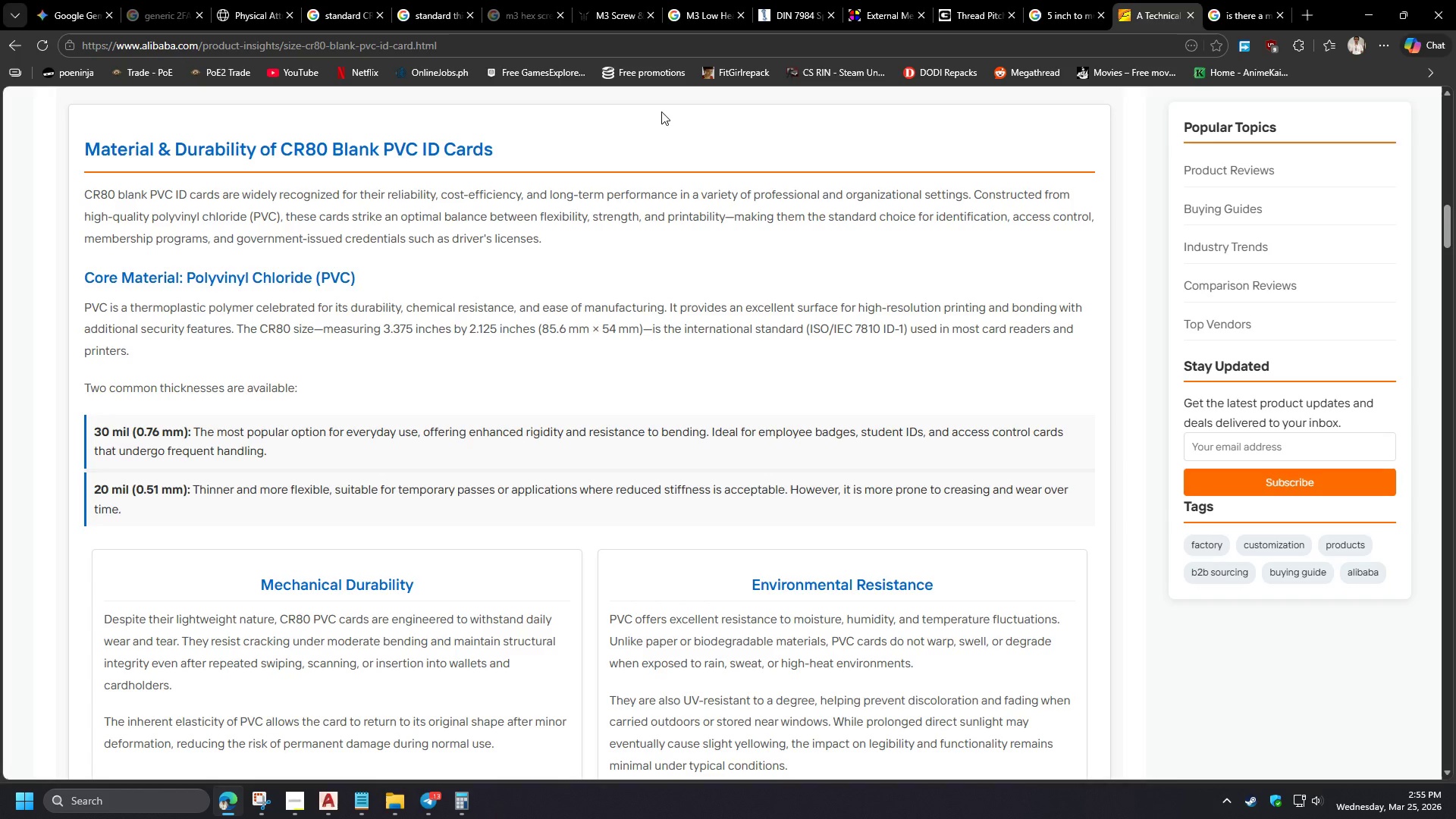 
left_click([87, 0])
 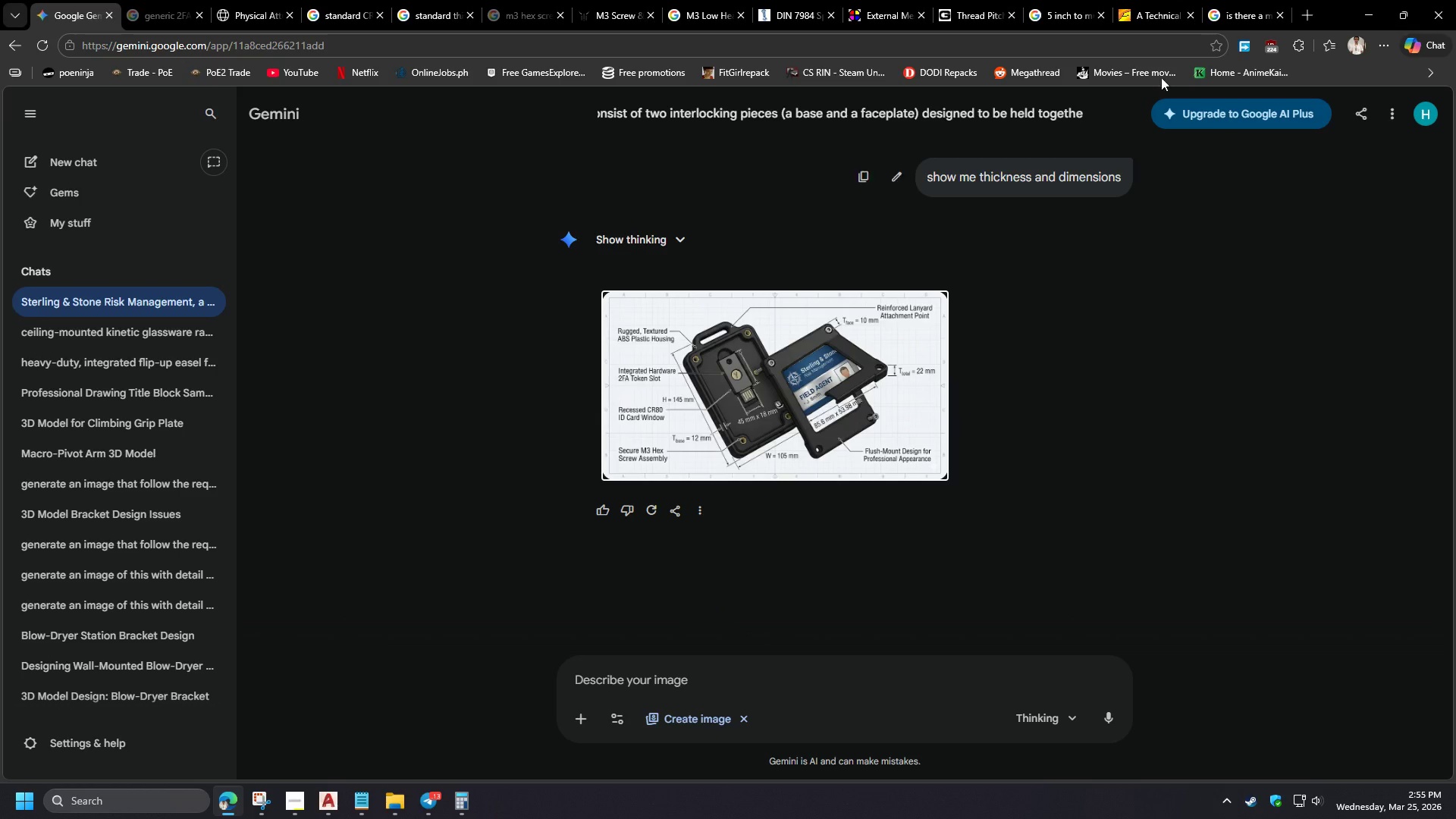 
left_click([1241, 0])
 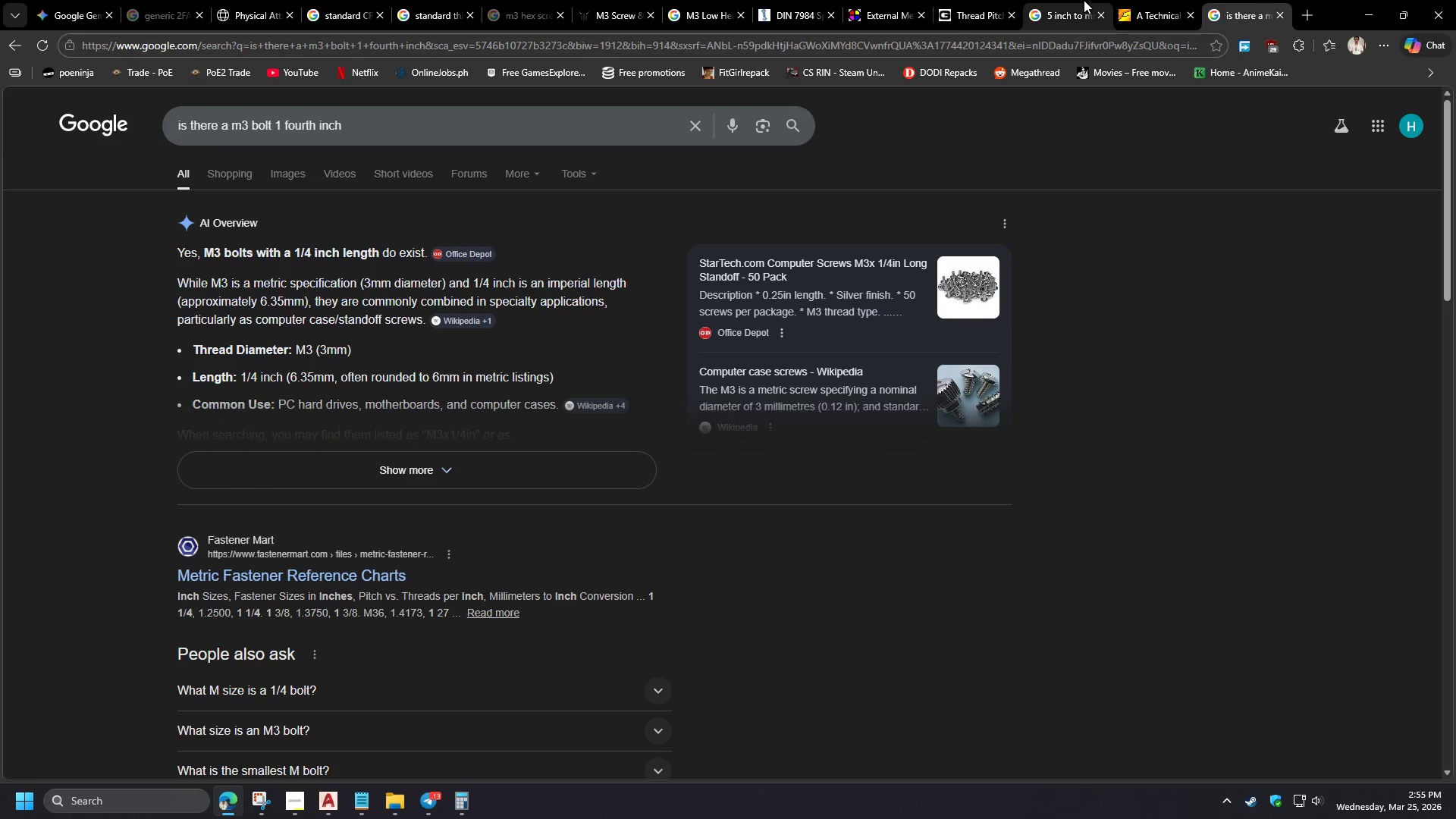 
left_click([1147, 0])
 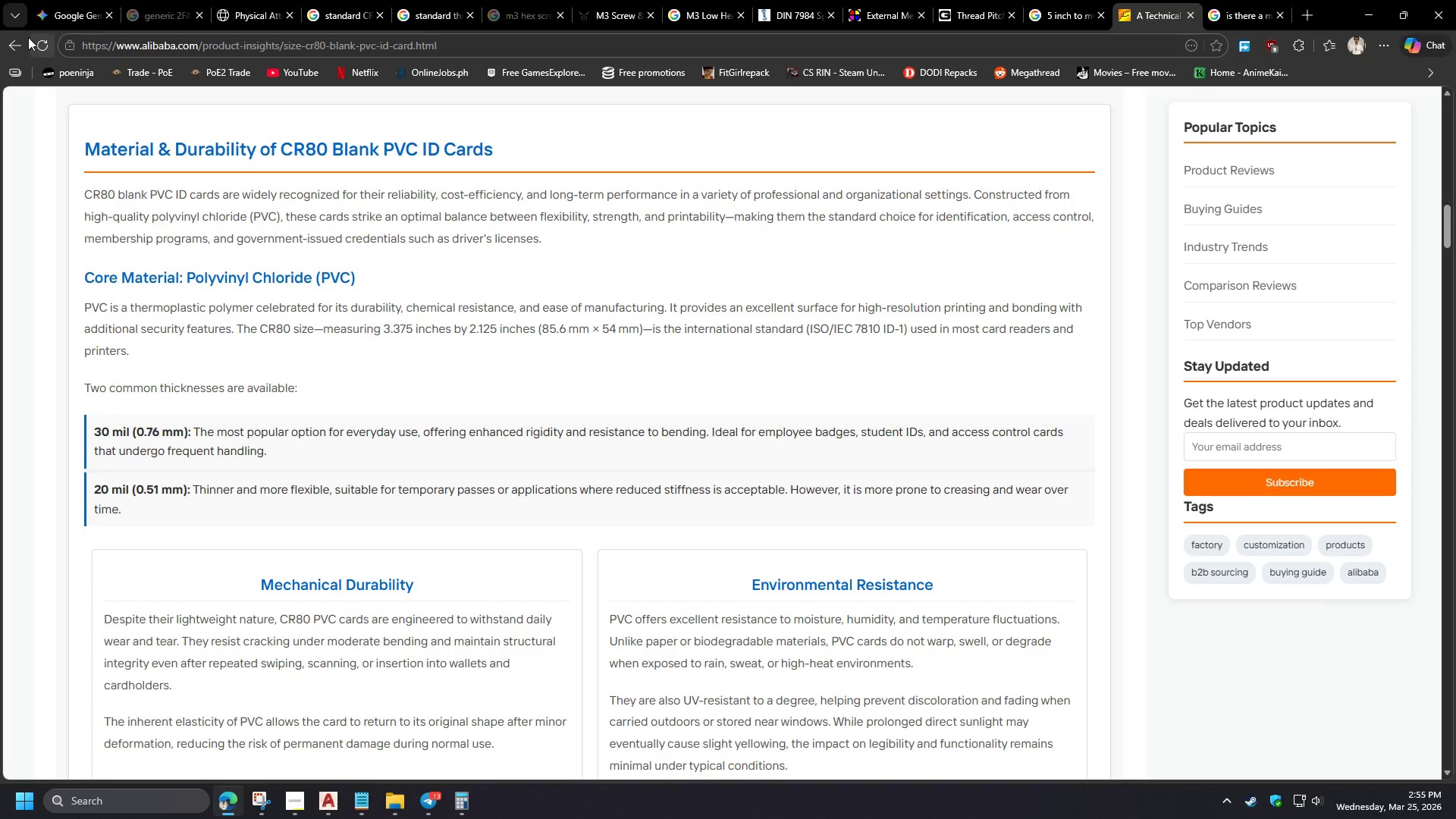 
left_click([6, 45])
 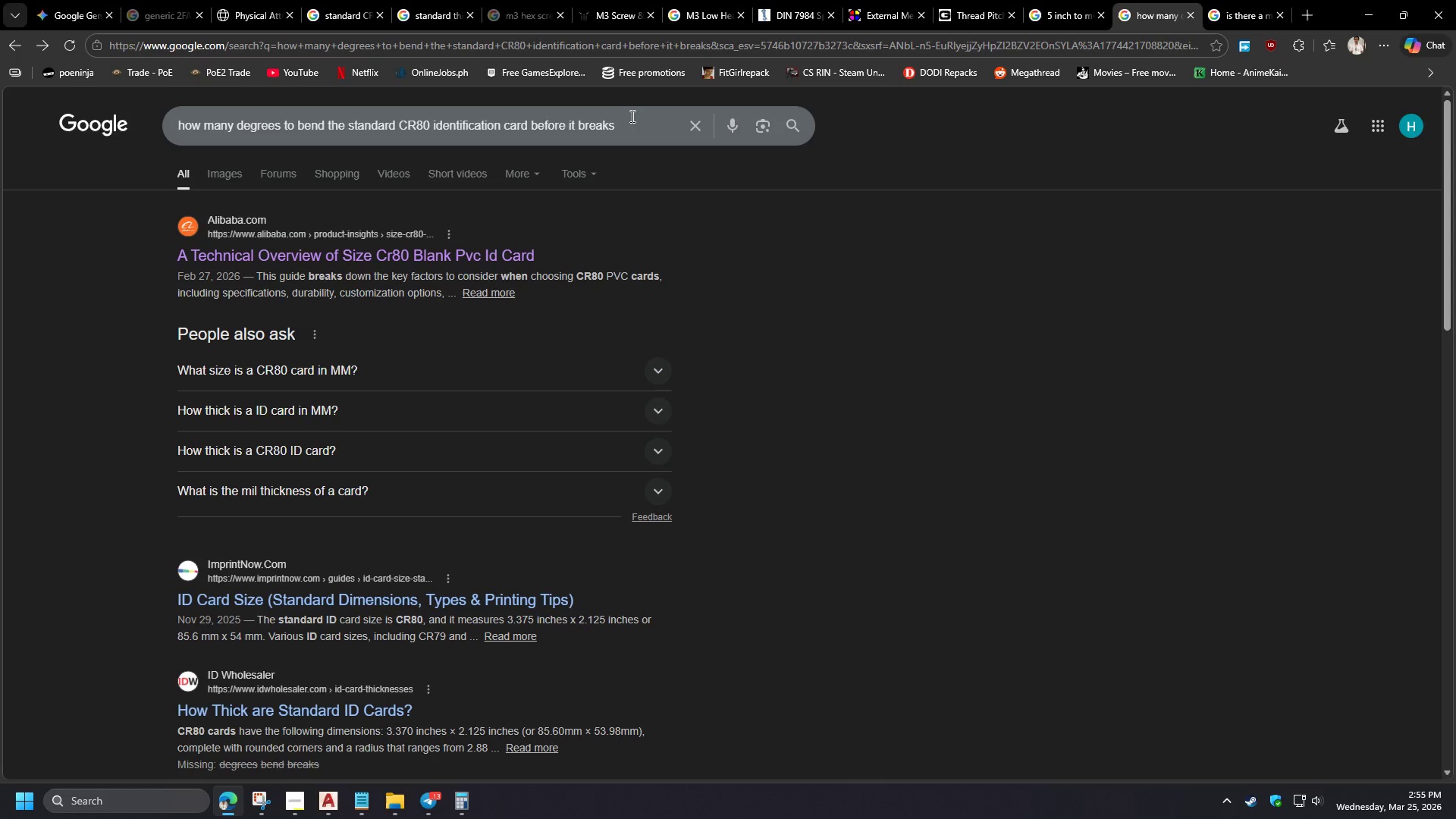 
left_click_drag(start_coordinate=[625, 121], to_coordinate=[45, 118])
 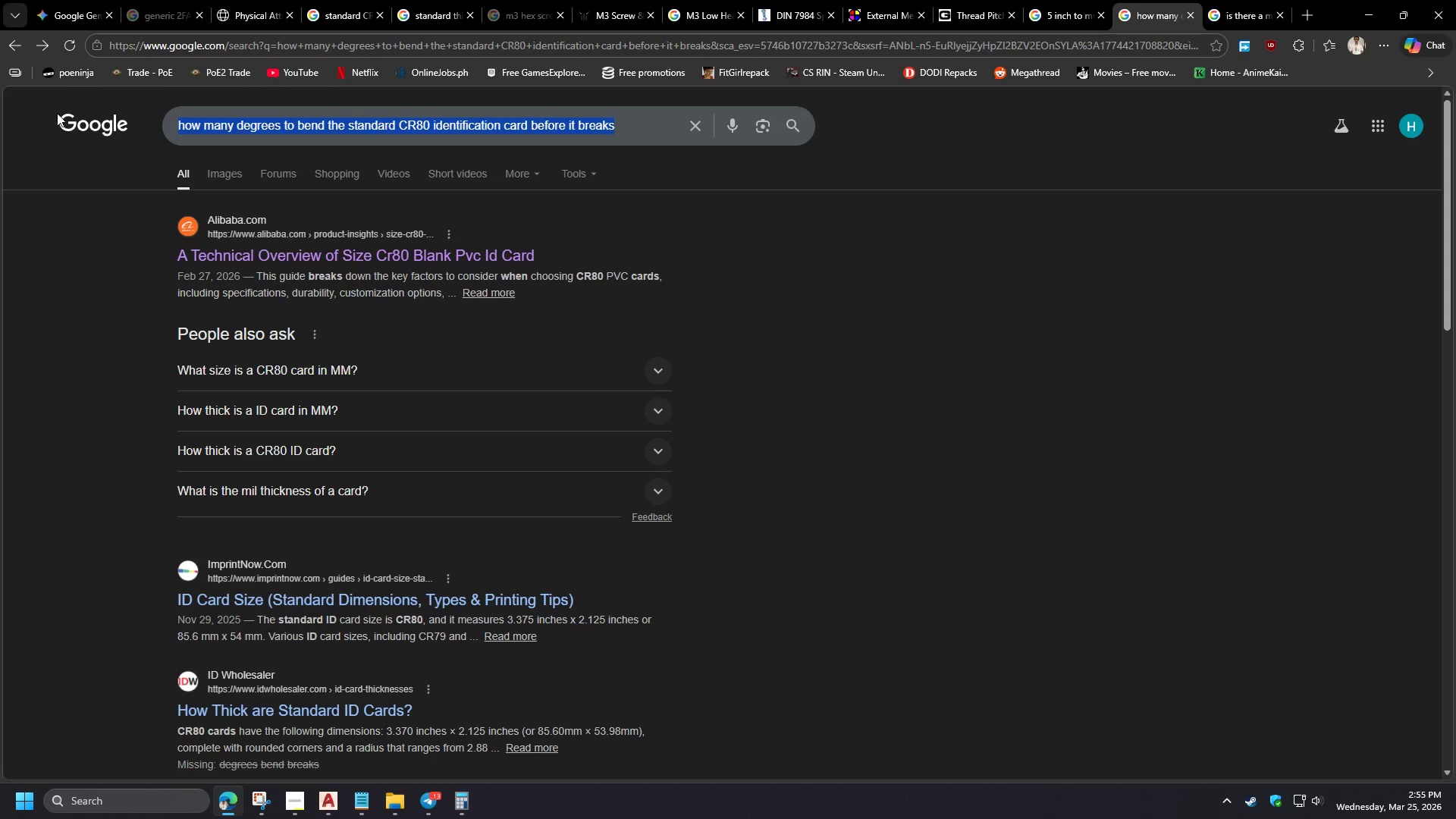 
key(Control+C)
 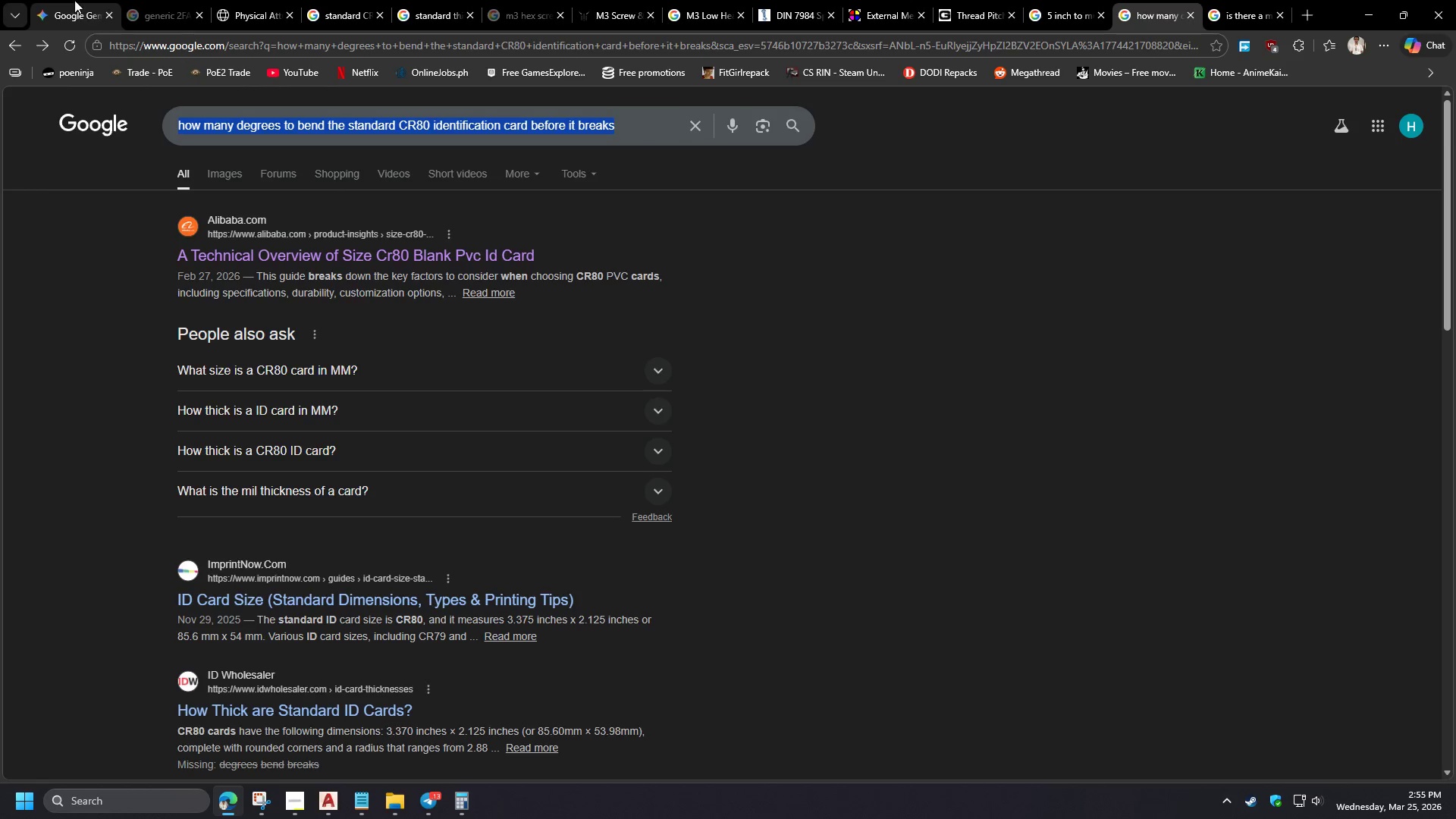 
left_click([74, 0])
 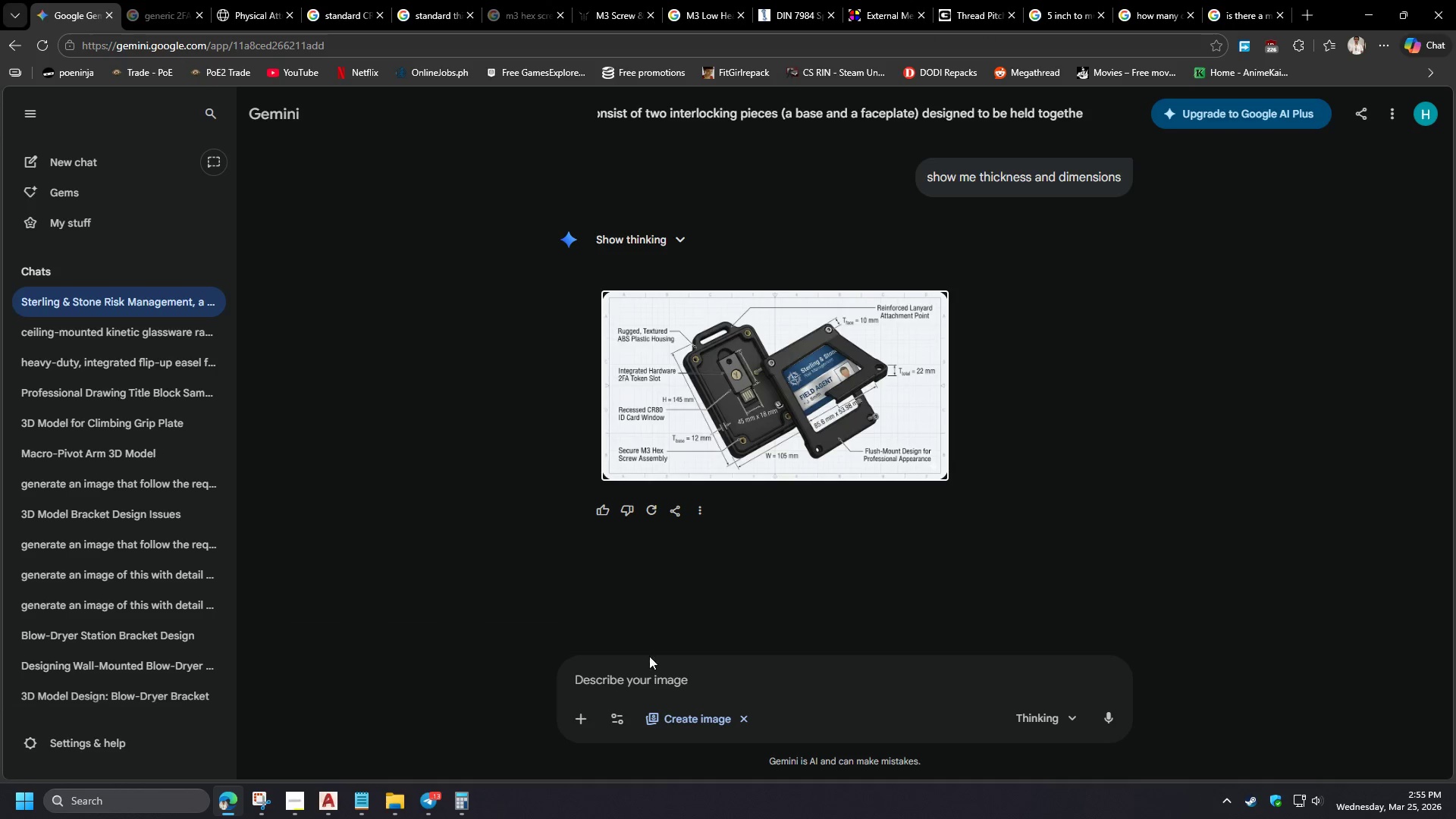 
left_click([635, 676])
 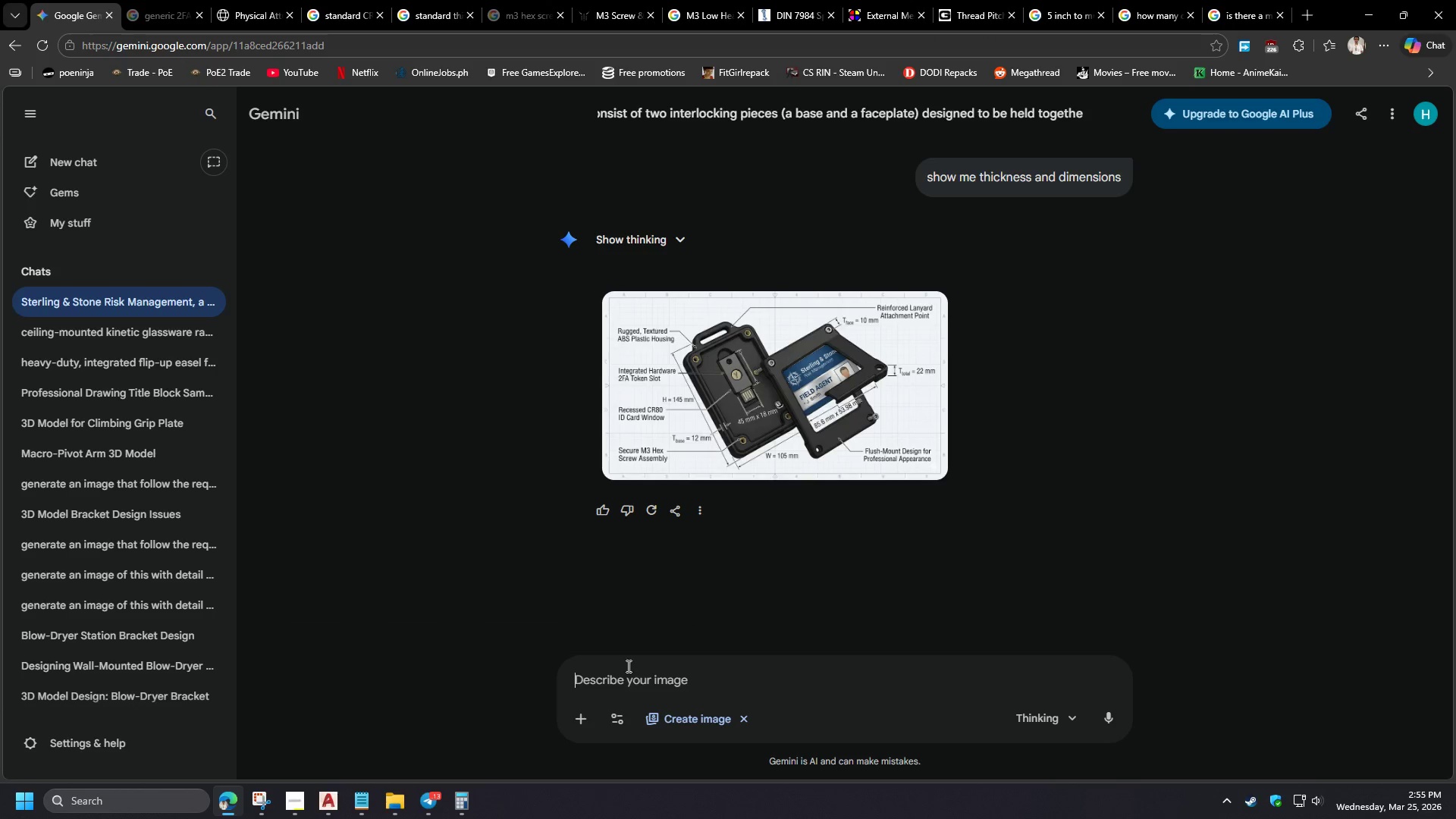 
key(Control+ControlLeft)
 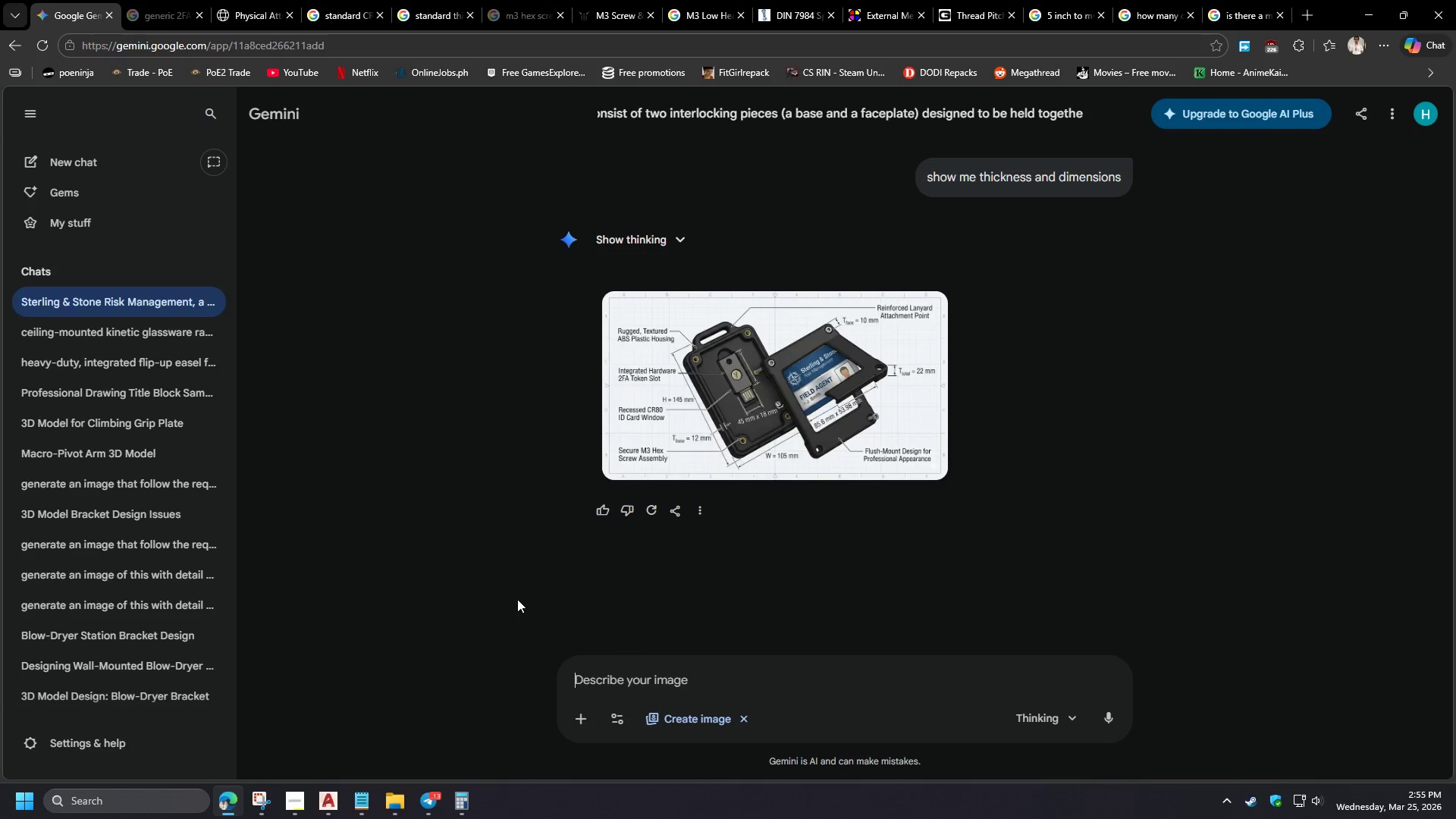 
key(Control+V)
 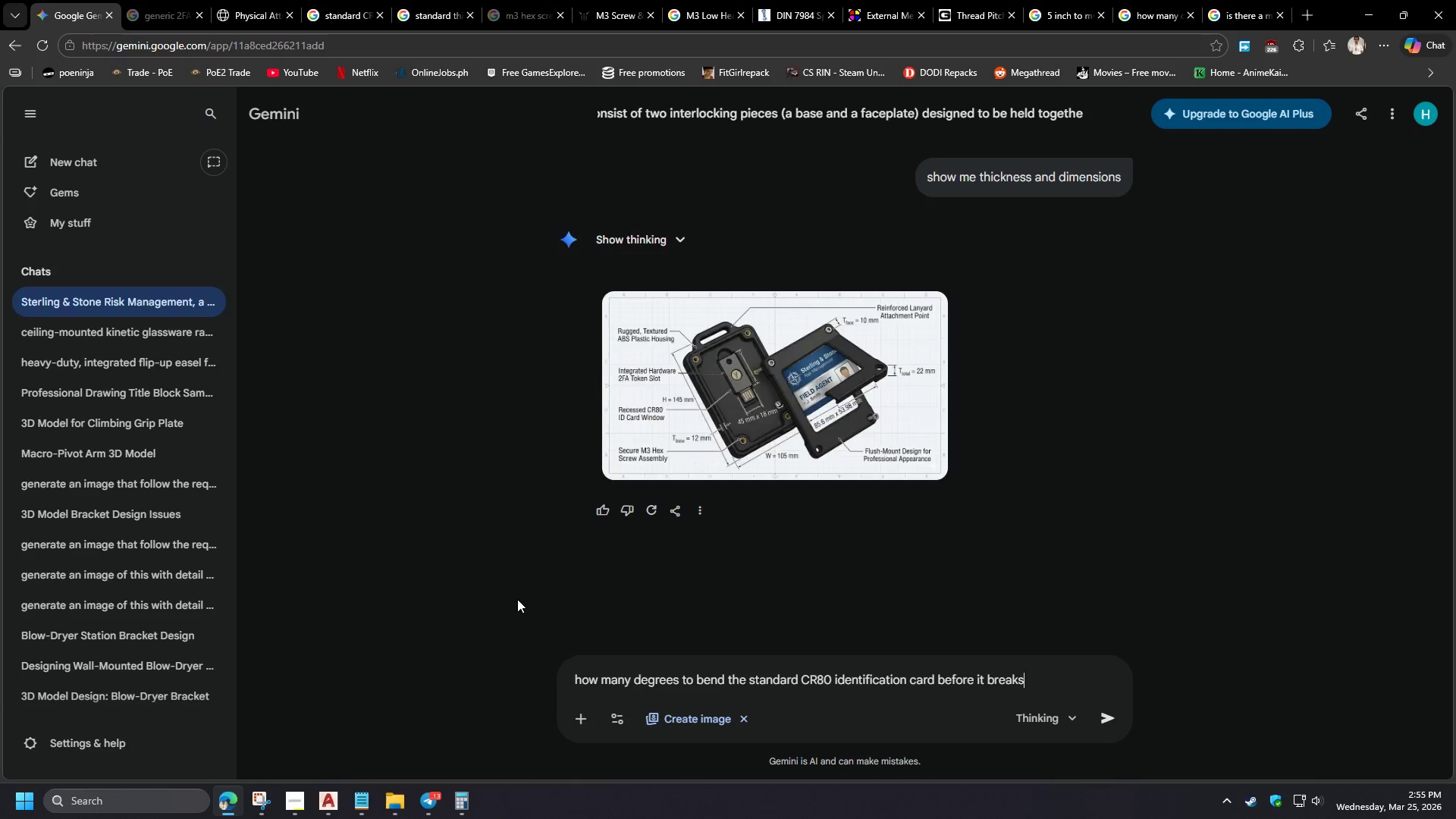 
key(NumpadEnter)
 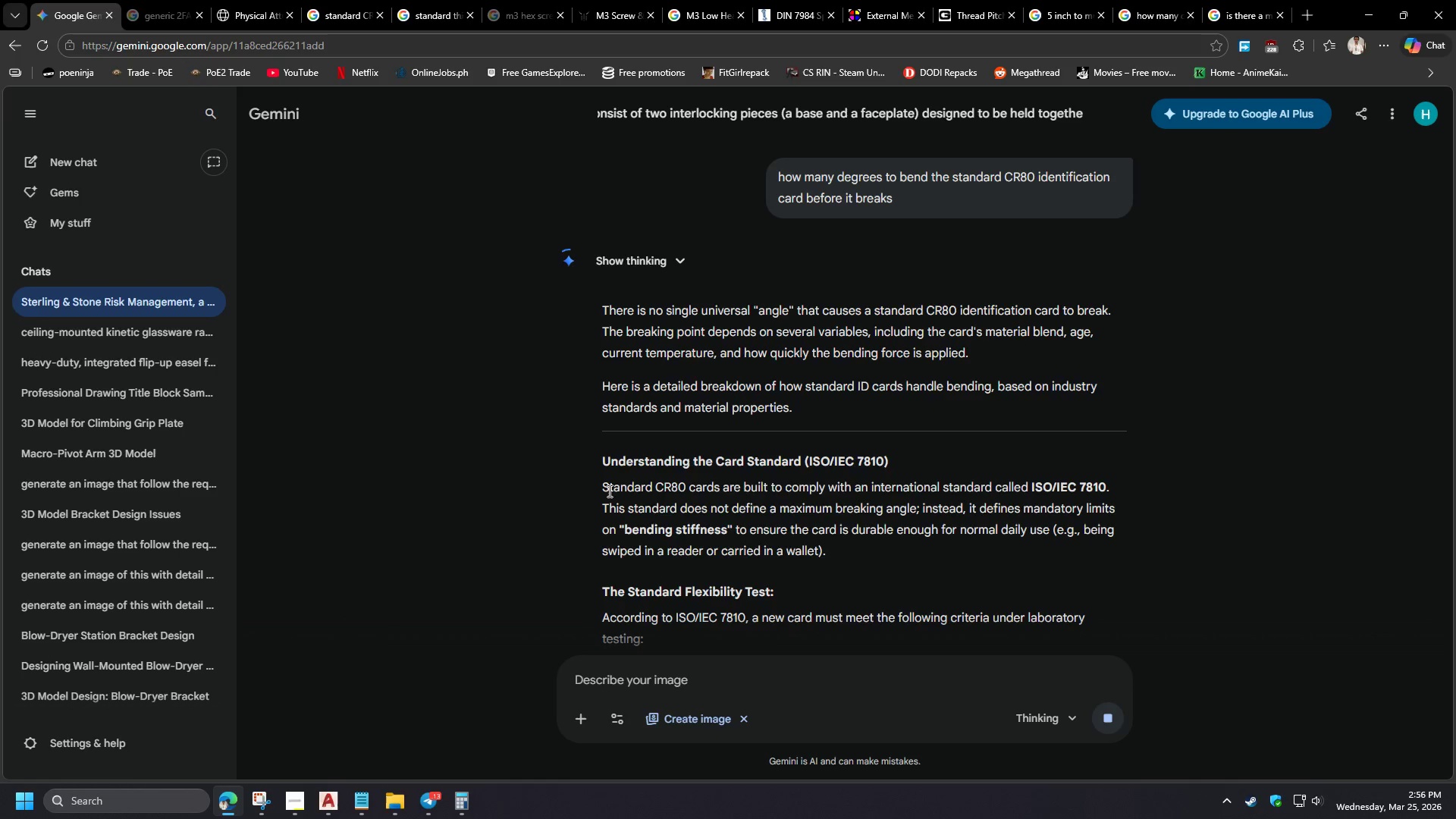 
wait(34.22)
 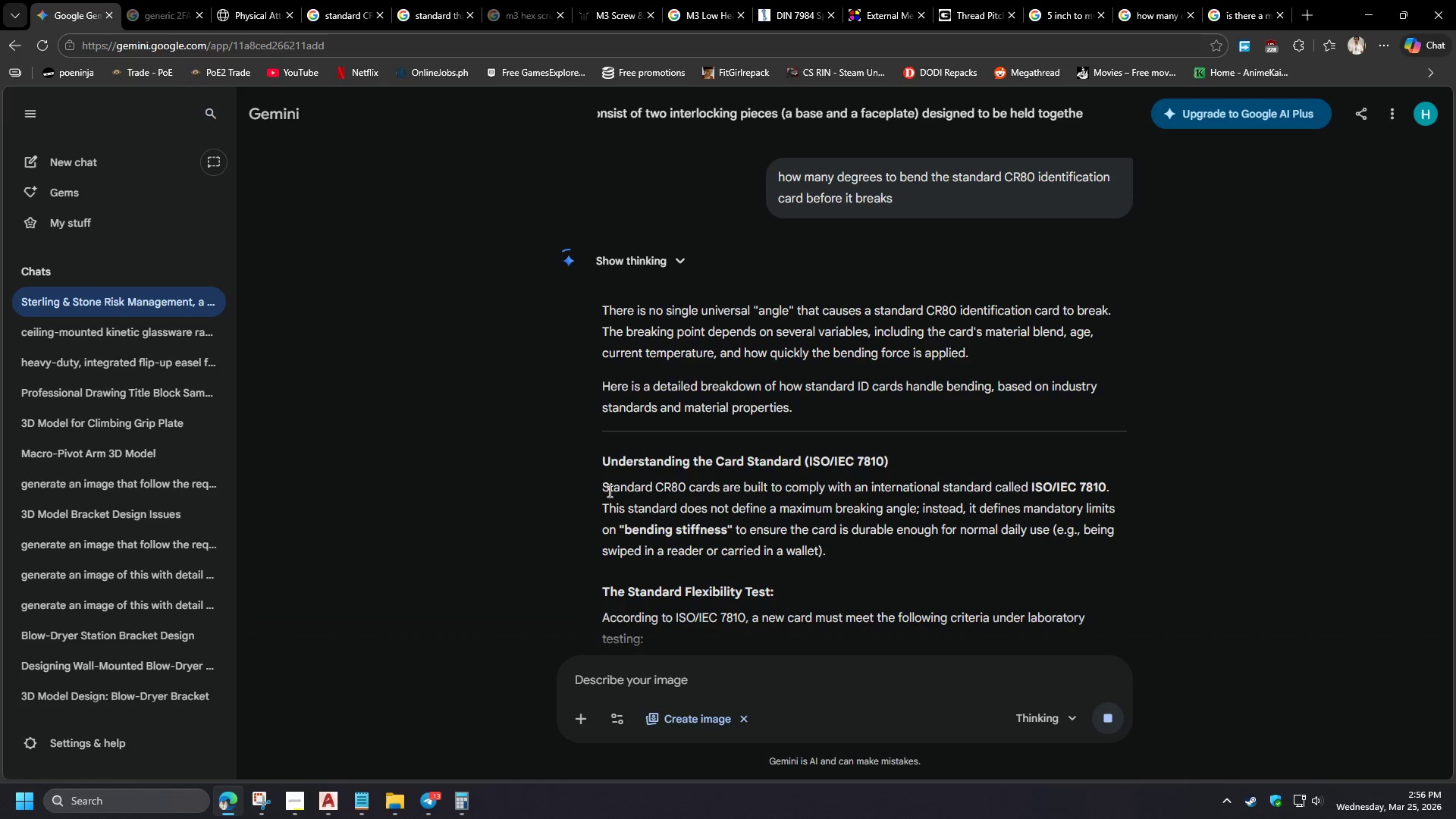 
scroll: coordinate [808, 566], scroll_direction: down, amount: 10.0
 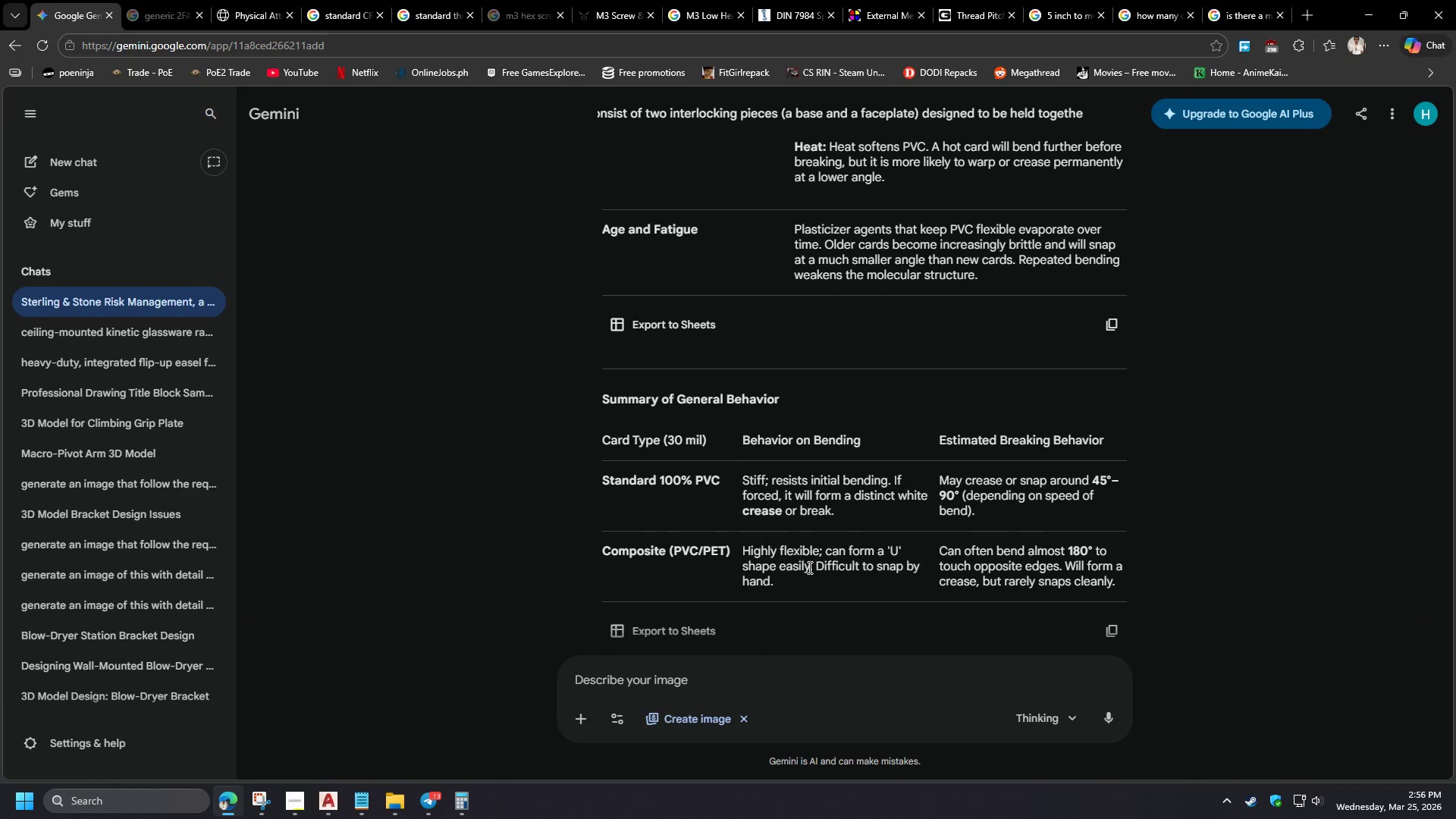 
left_click([224, 805])
 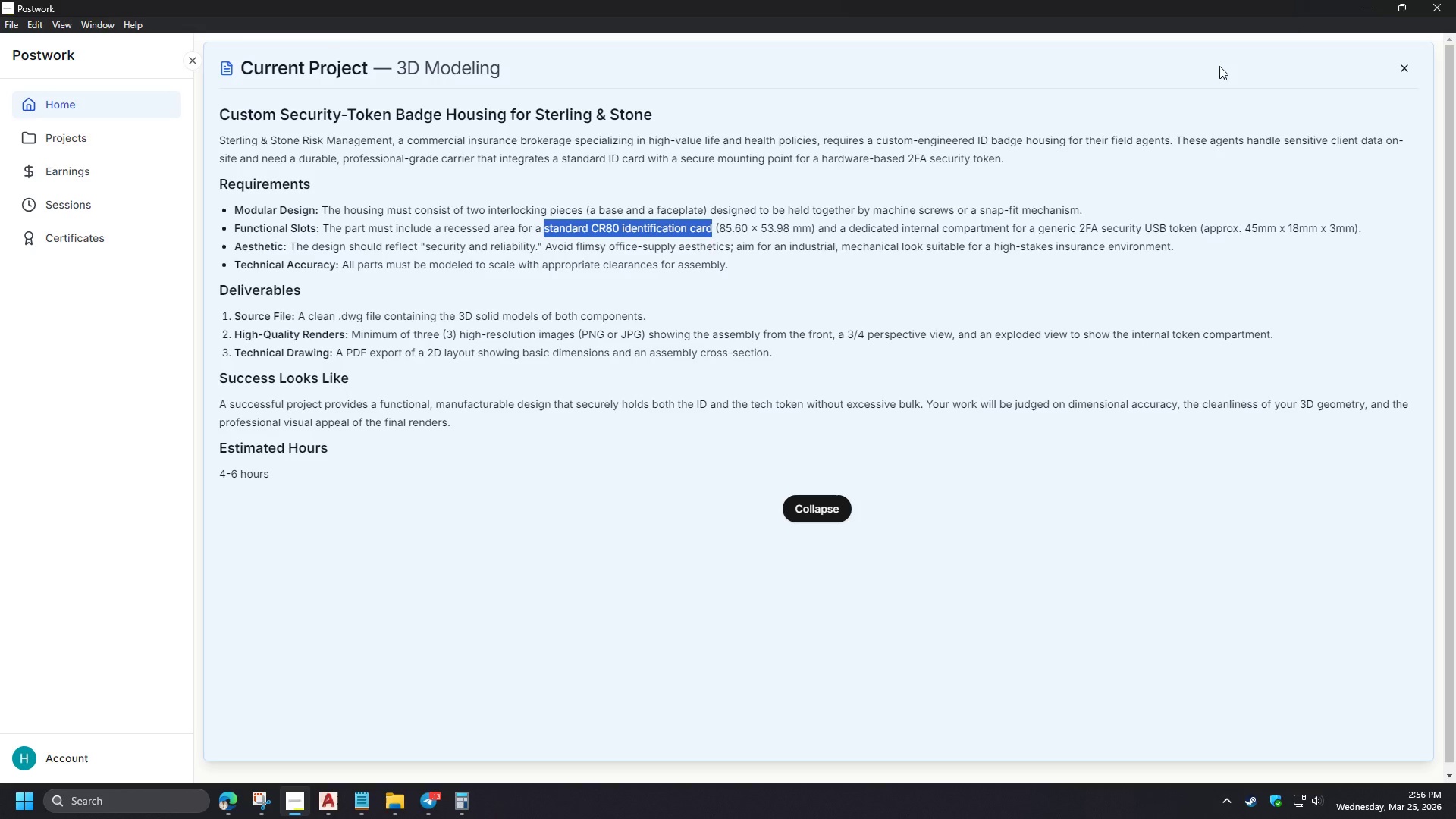 
scroll: coordinate [808, 568], scroll_direction: down, amount: 1.0